 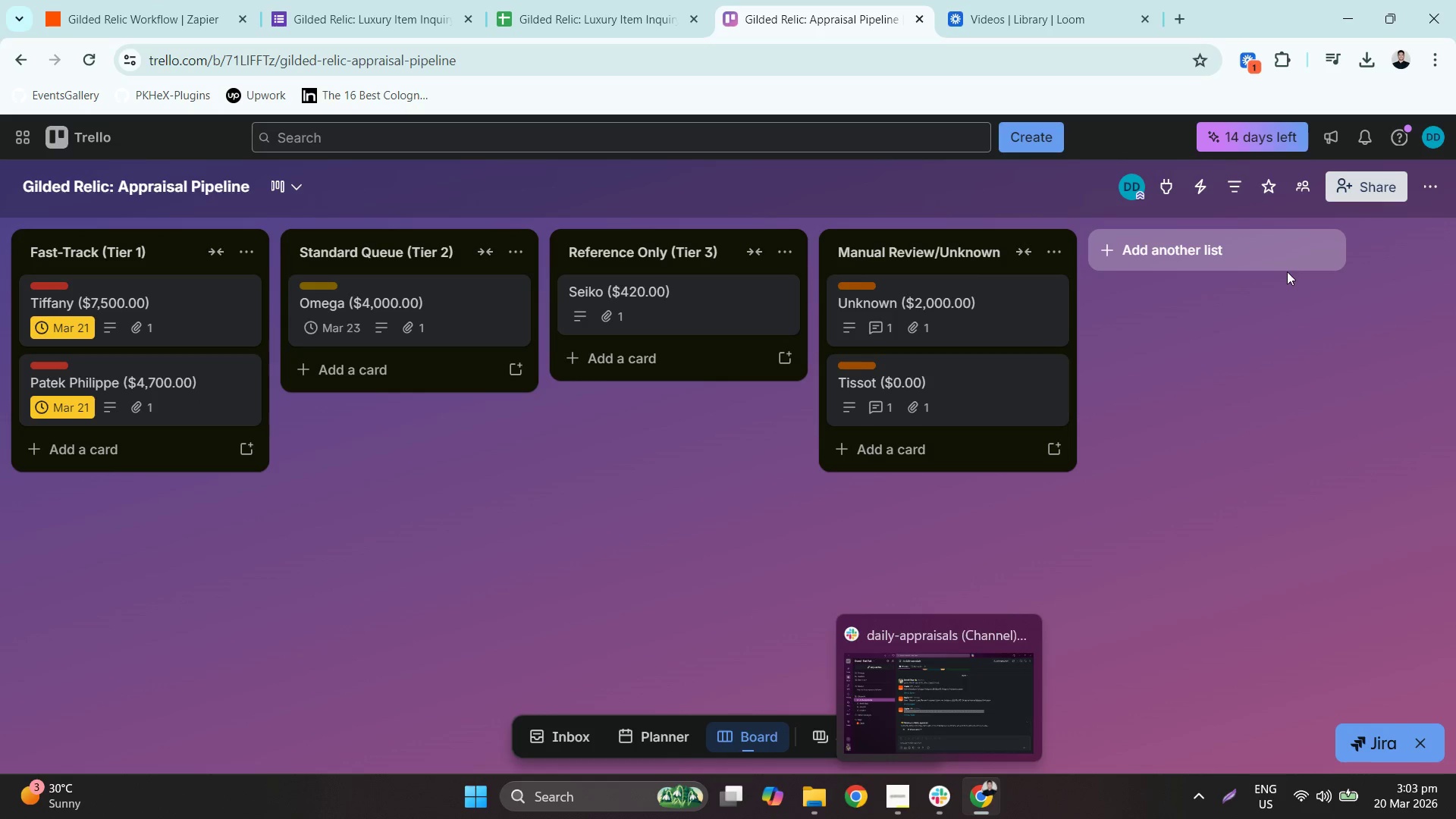 
left_click([1432, 187])
 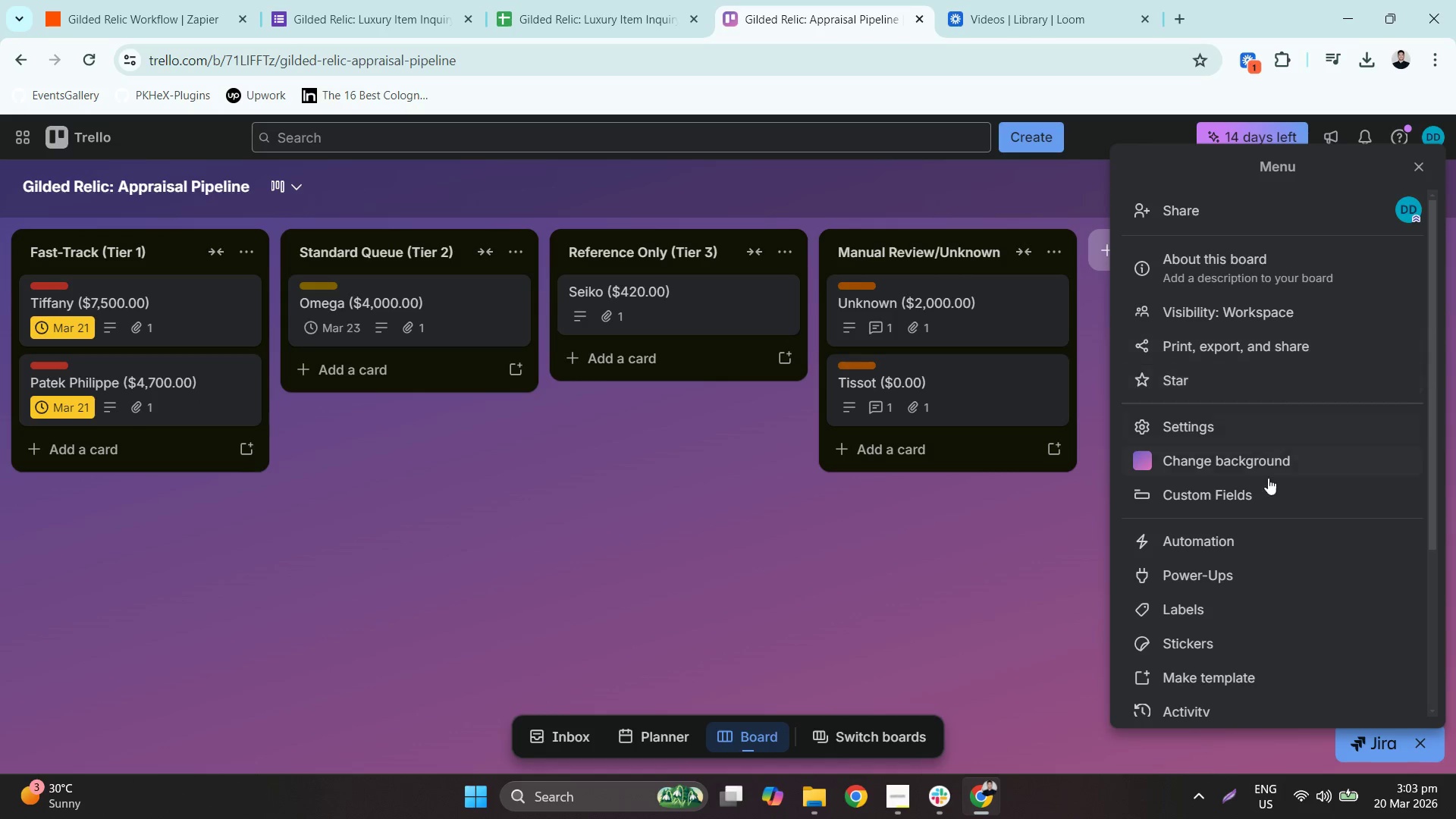 
left_click([1247, 547])
 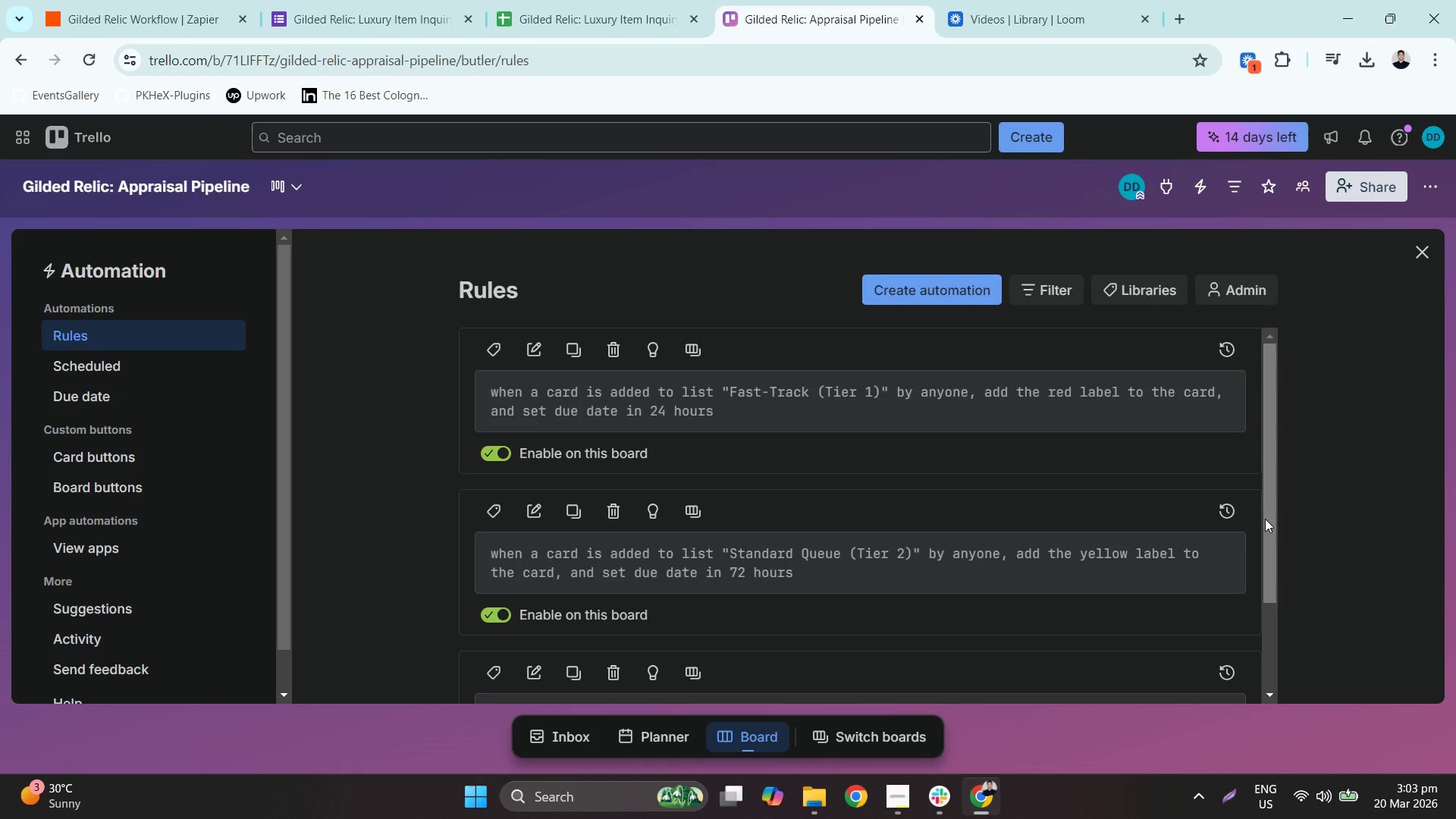 
scroll: coordinate [1254, 460], scroll_direction: up, amount: 2.0
 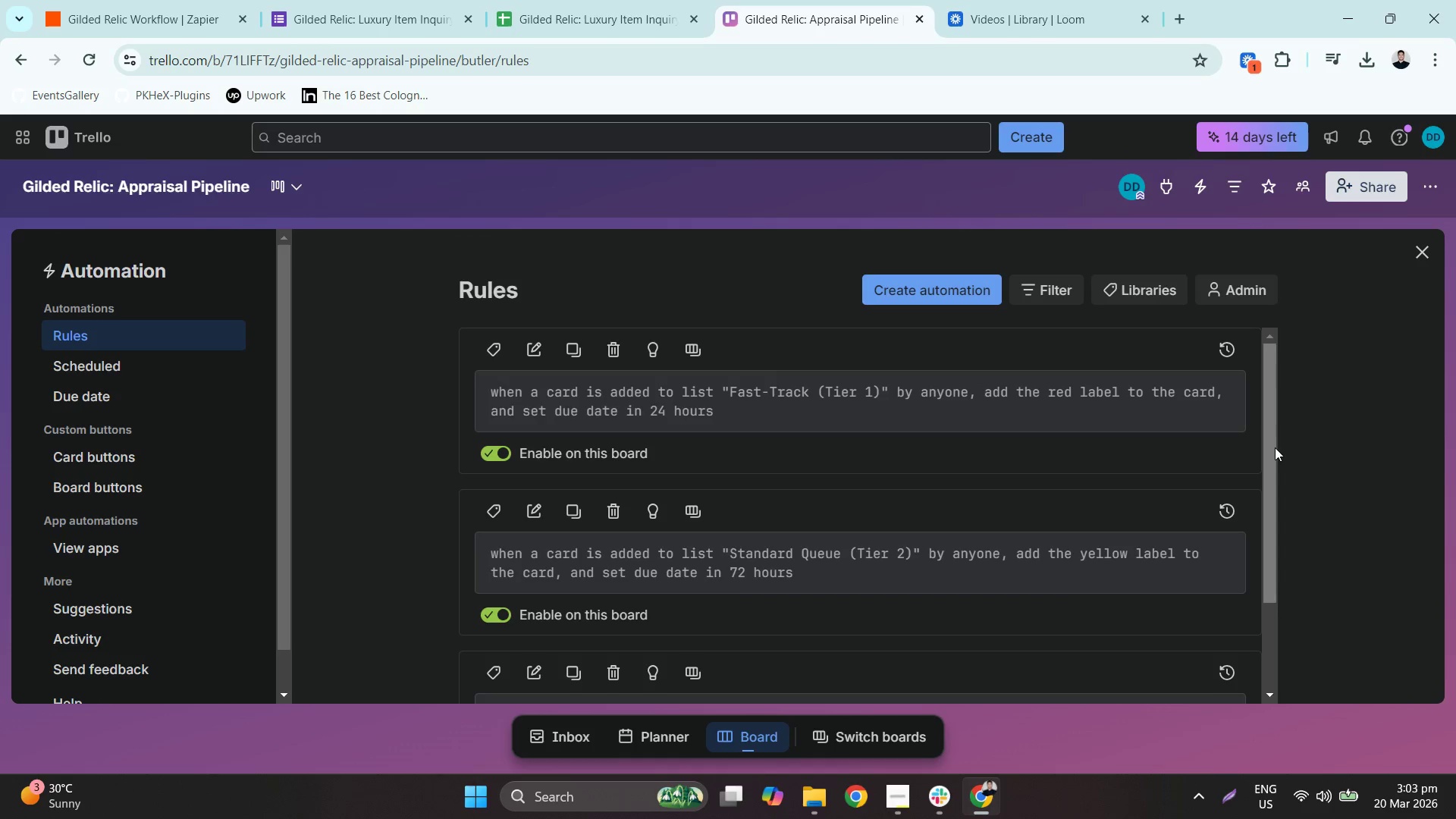 
hold_key(key=ControlLeft, duration=1.17)
scroll: coordinate [1226, 438], scroll_direction: down, amount: 1.0
 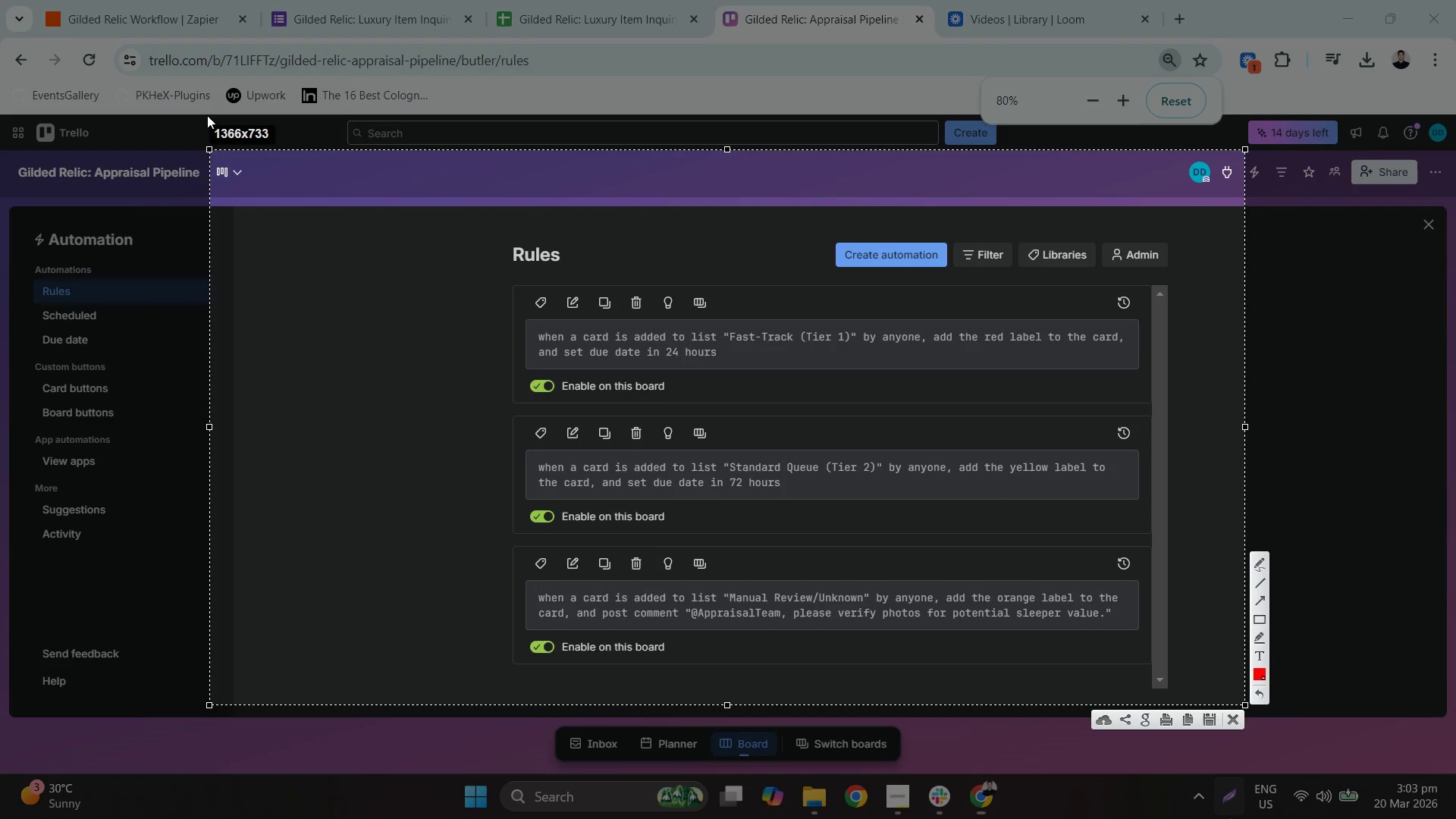 
left_click_drag(start_coordinate=[207, 151], to_coordinate=[0, 114])
 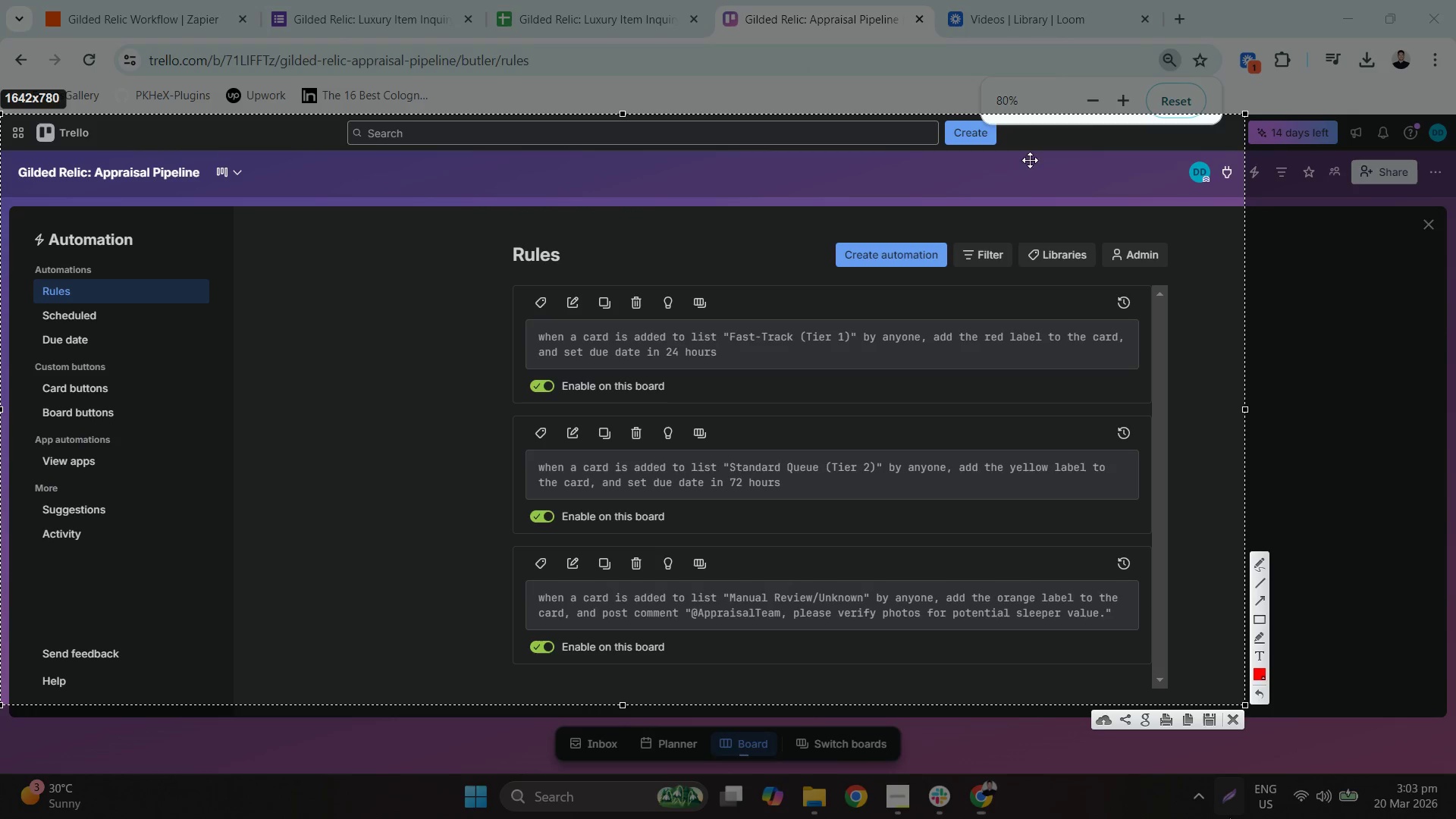 
key(Escape)
 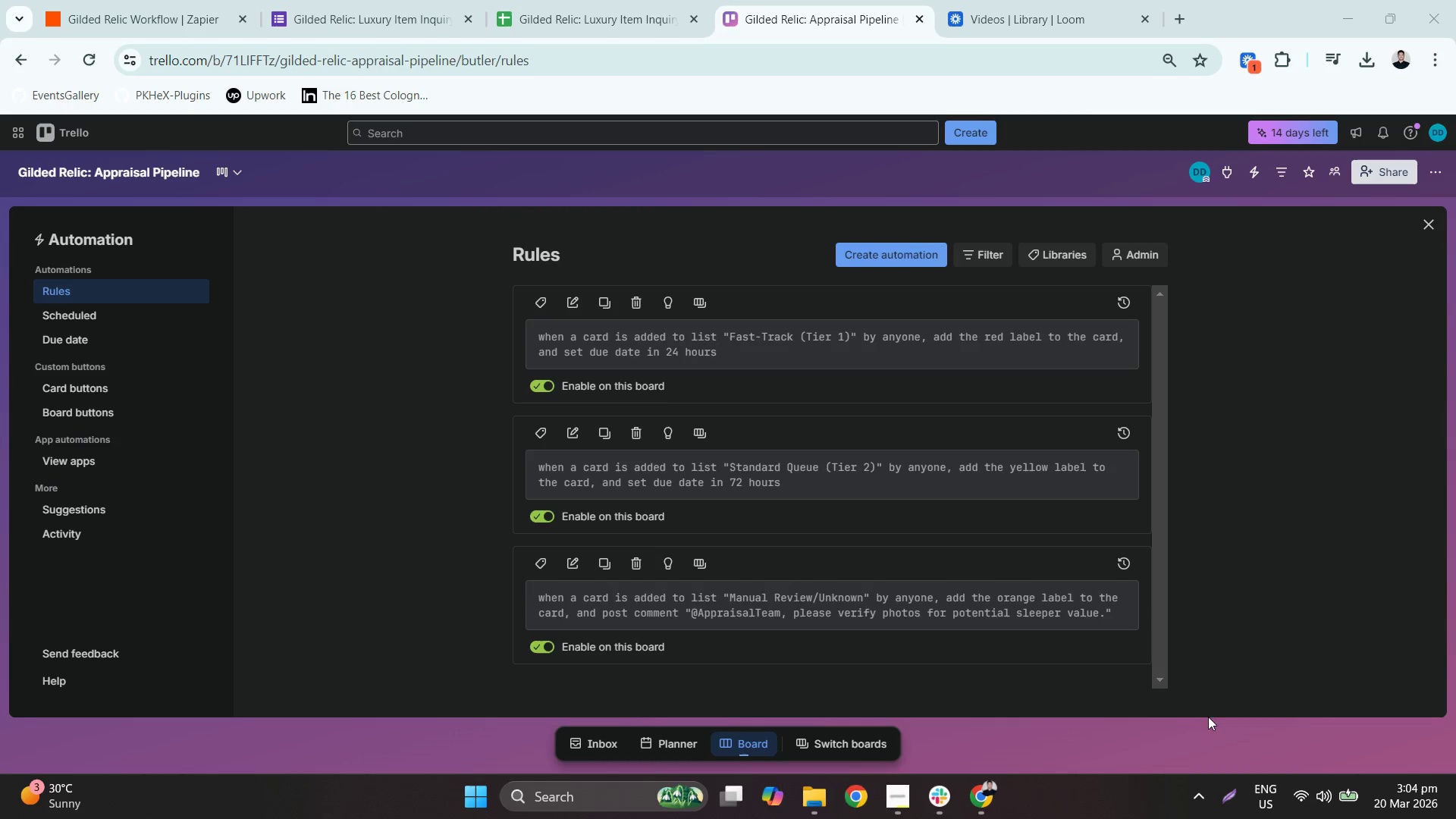 
left_click([1229, 790])
 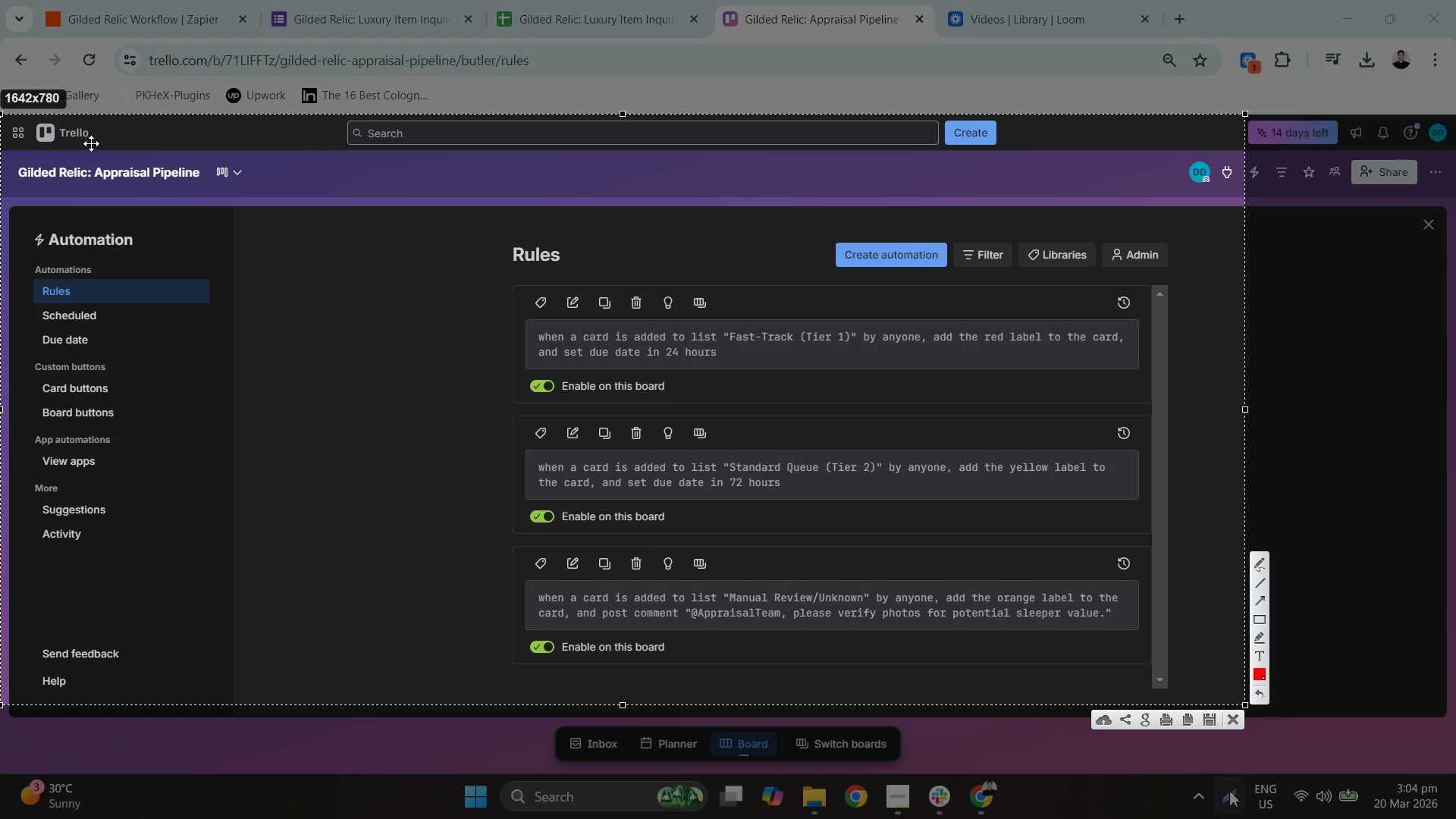 
left_click_drag(start_coordinate=[92, 168], to_coordinate=[86, 95])
 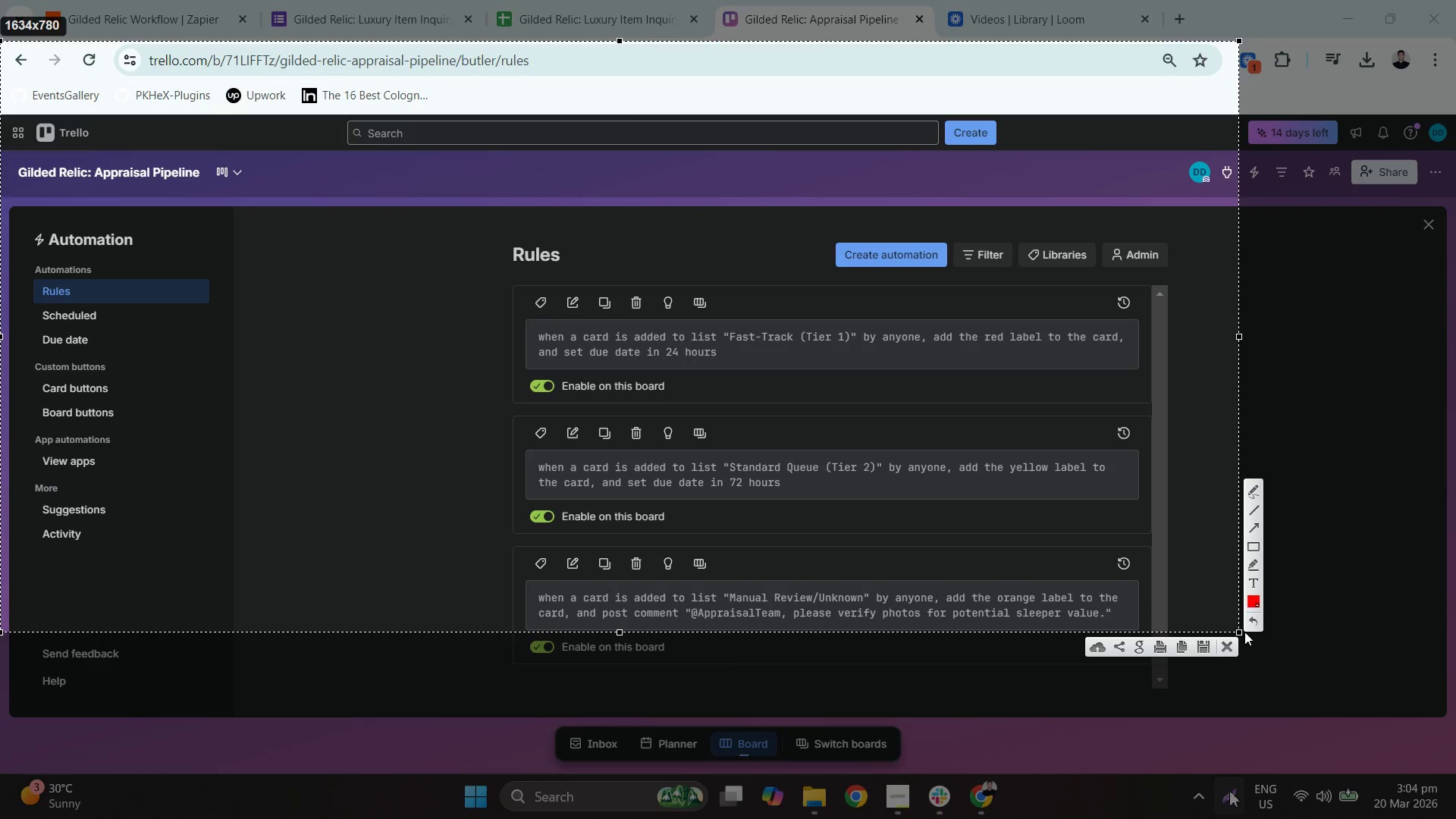 
left_click_drag(start_coordinate=[1240, 632], to_coordinate=[1455, 772])
 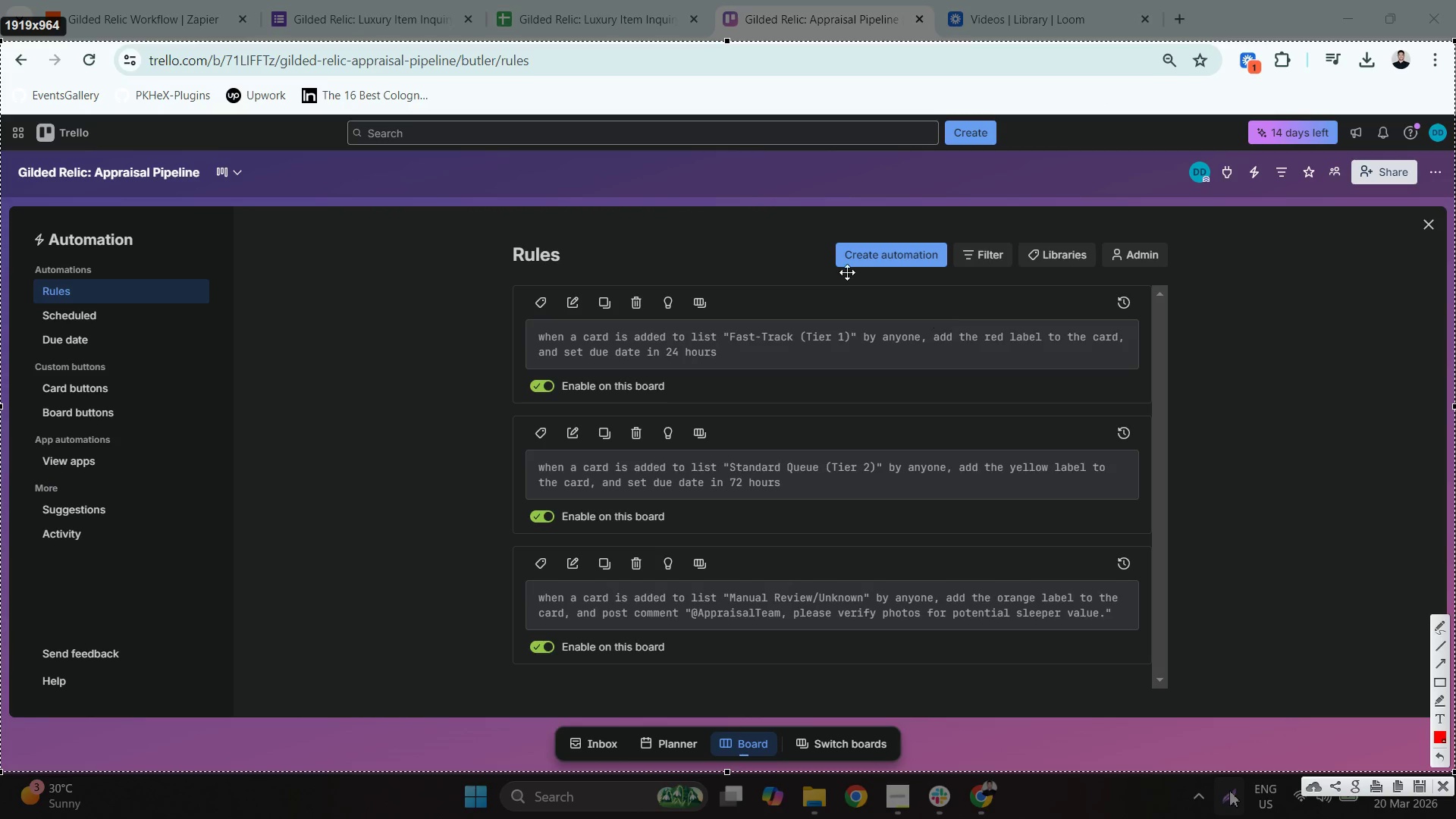 
right_click([847, 272])
 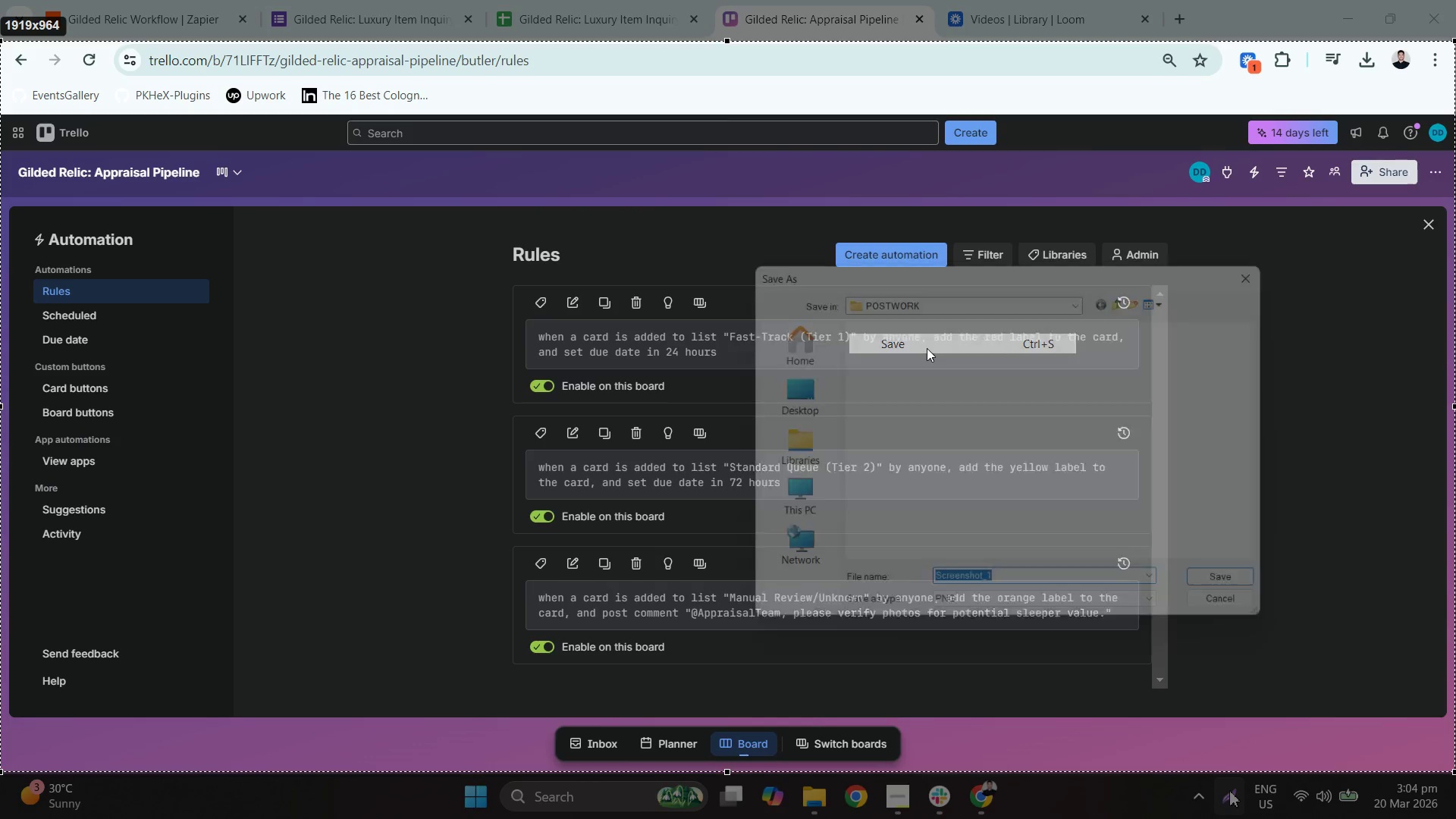 
type(Trello V)
key(Backspace)
type(Board - Automatuons)
key(Backspace)
key(Backspace)
key(Backspace)
key(Backspace)
type(ions)
 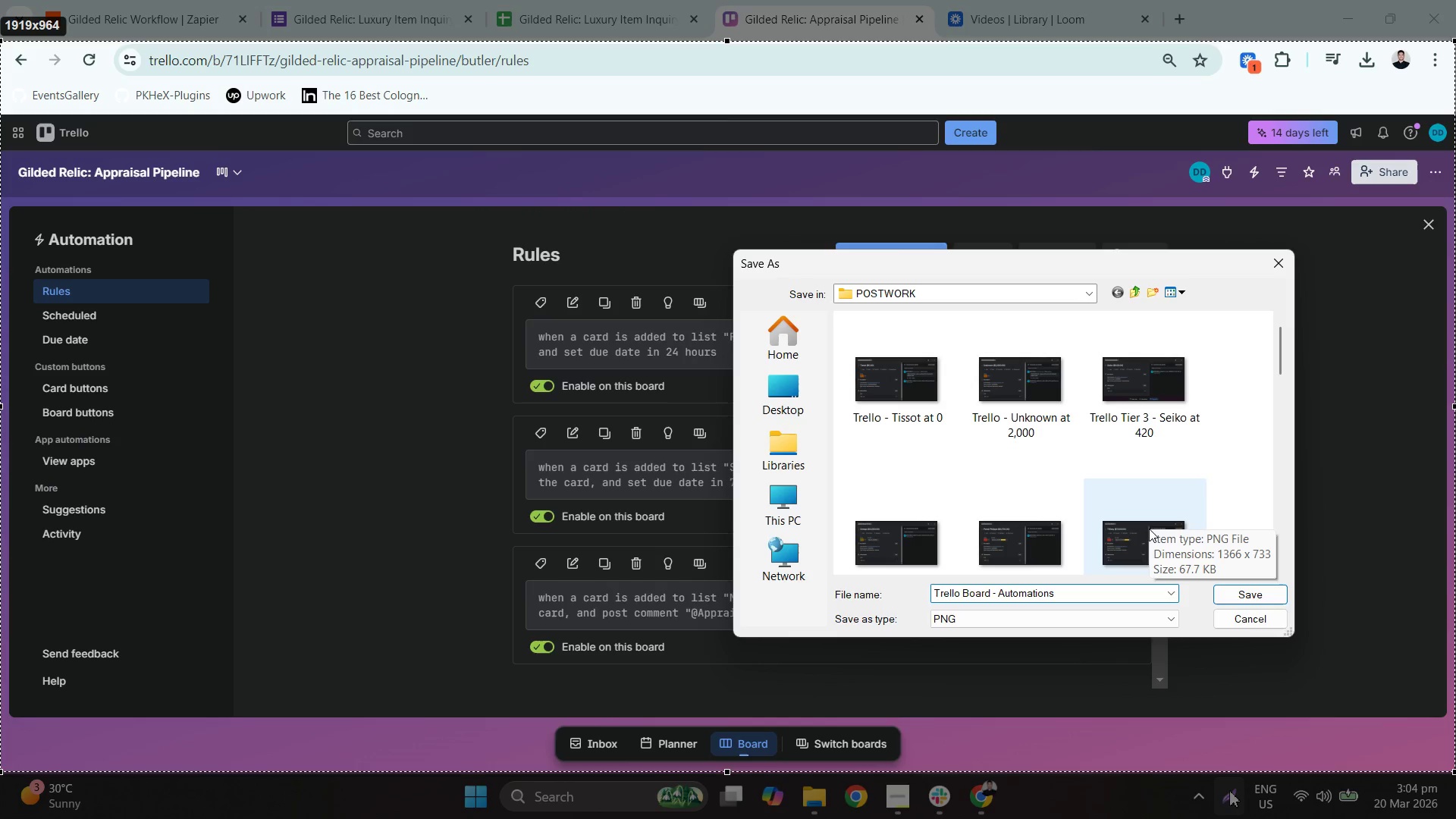 
left_click_drag(start_coordinate=[1273, 598], to_coordinate=[1112, 608])
 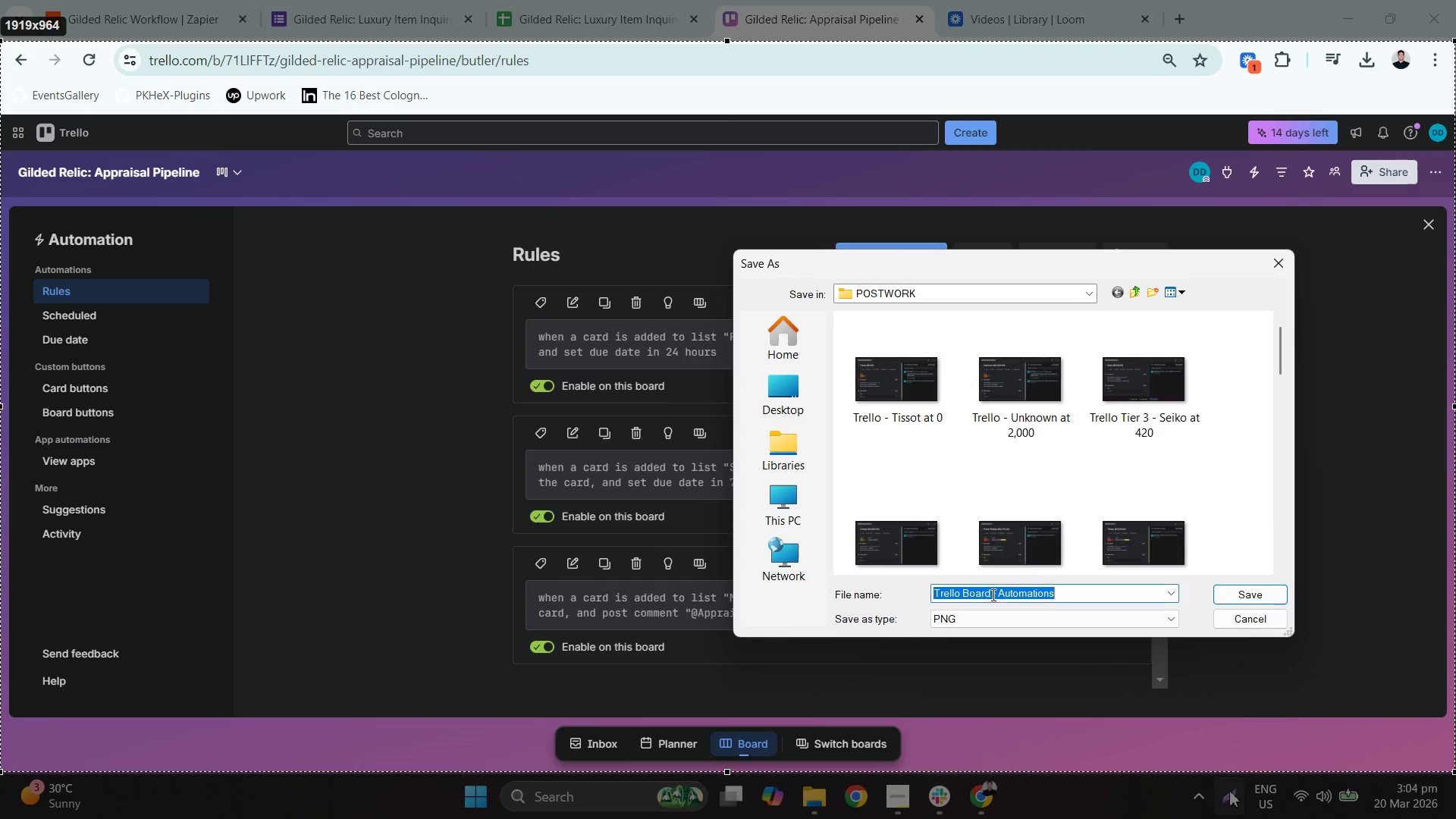 
double_click([1031, 598])
 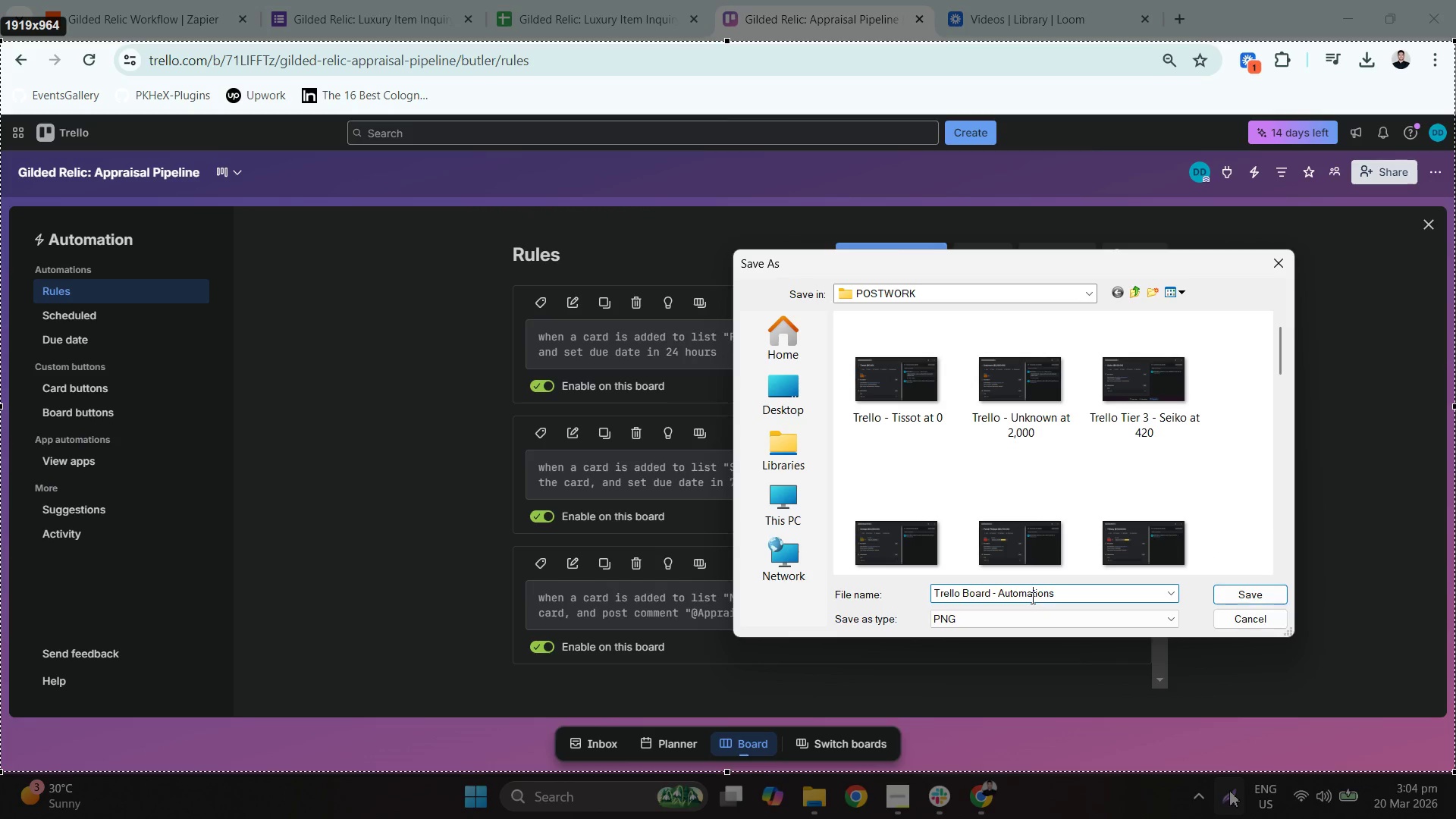 
triple_click([1031, 598])
 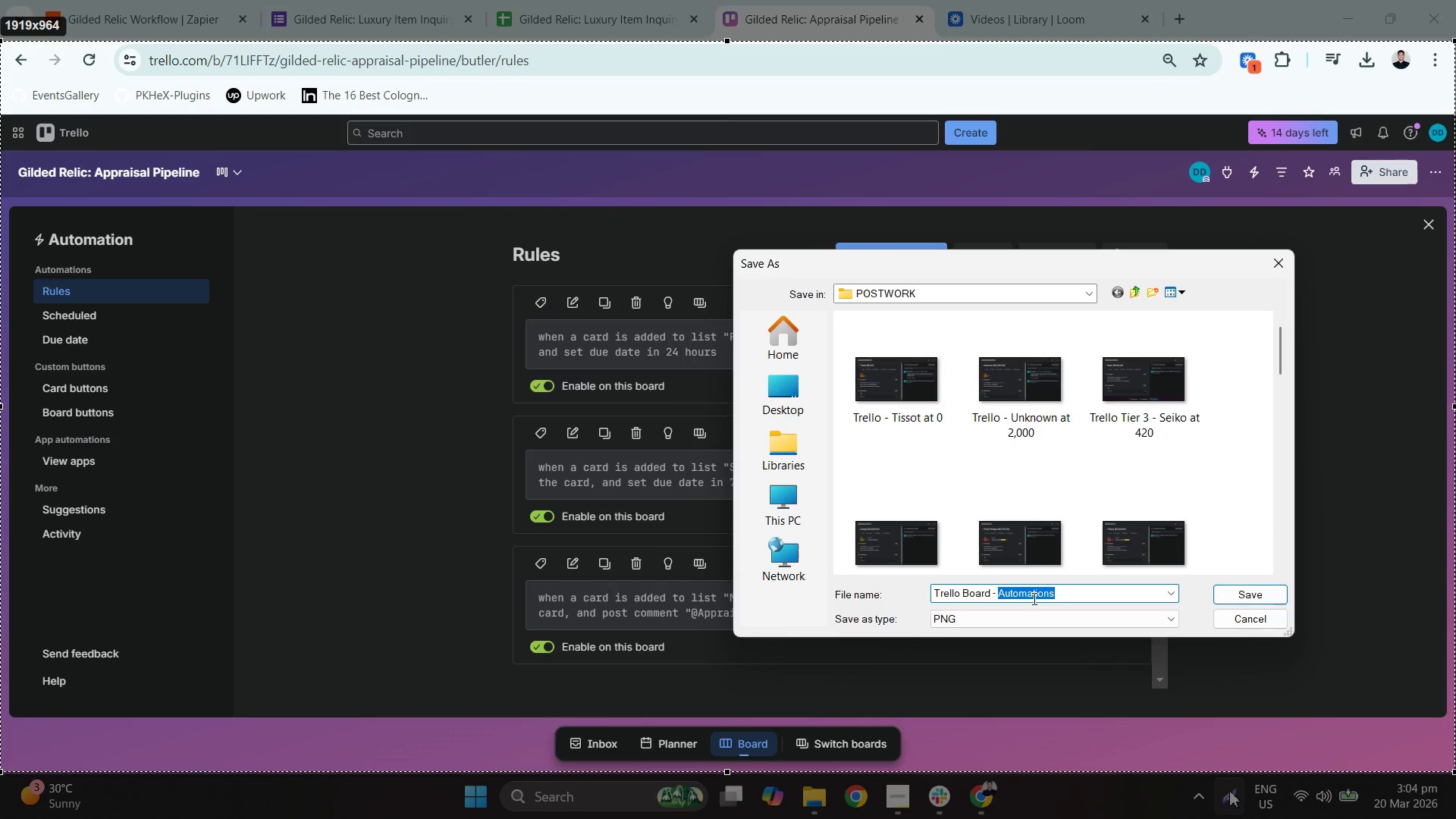 
key(ArrowRight)
 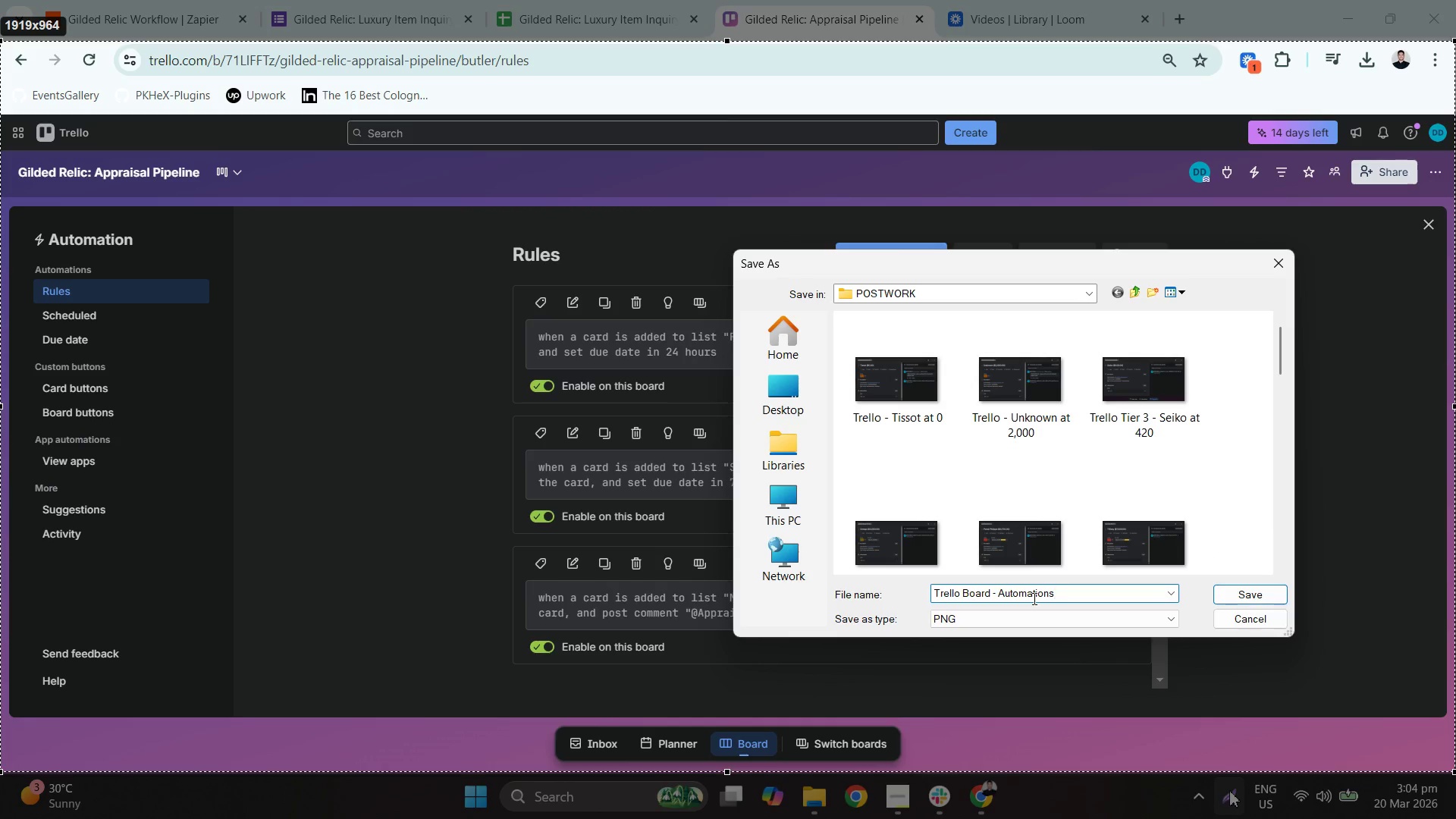 
type( Rules)
 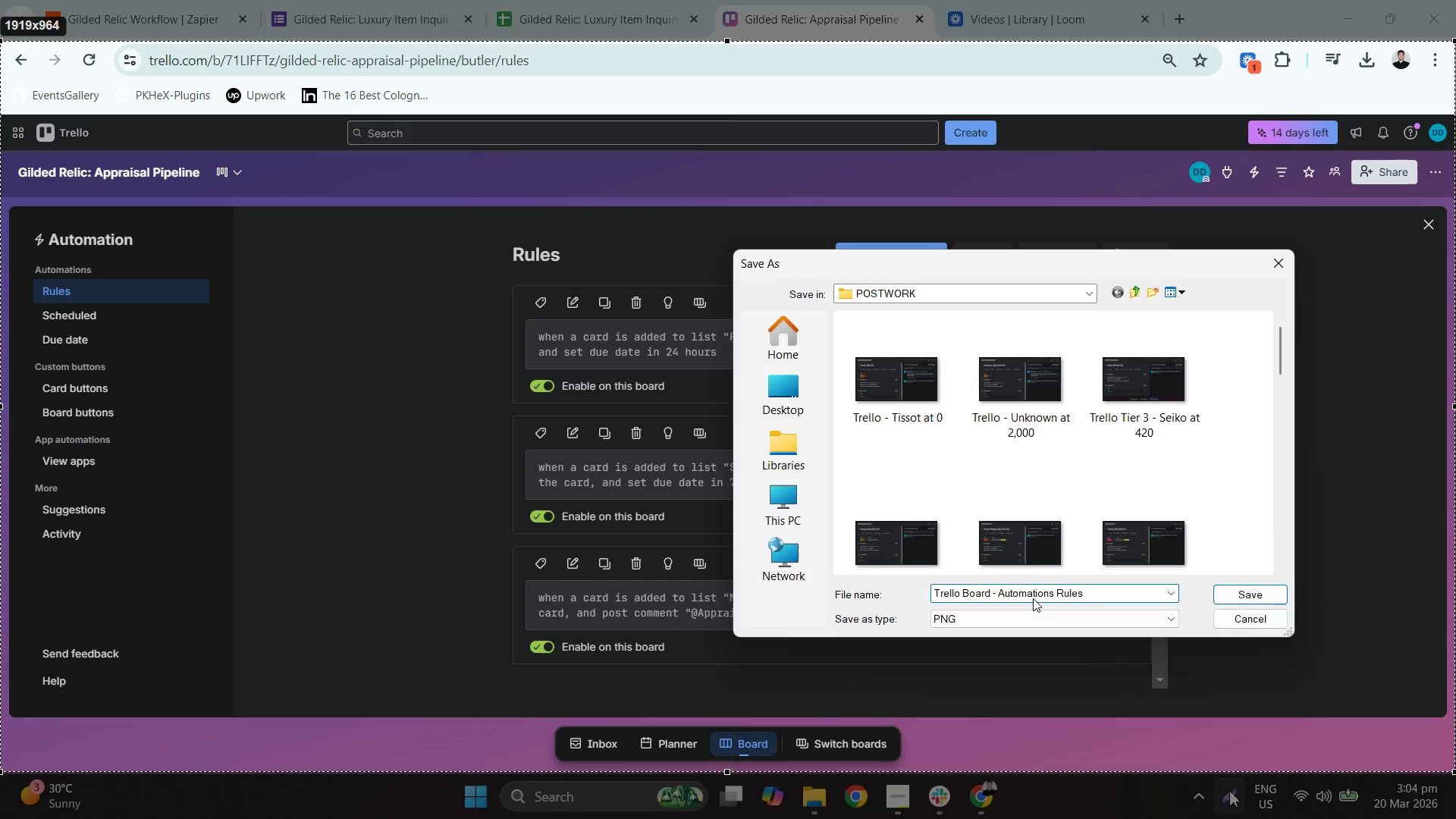 
key(ArrowLeft)
 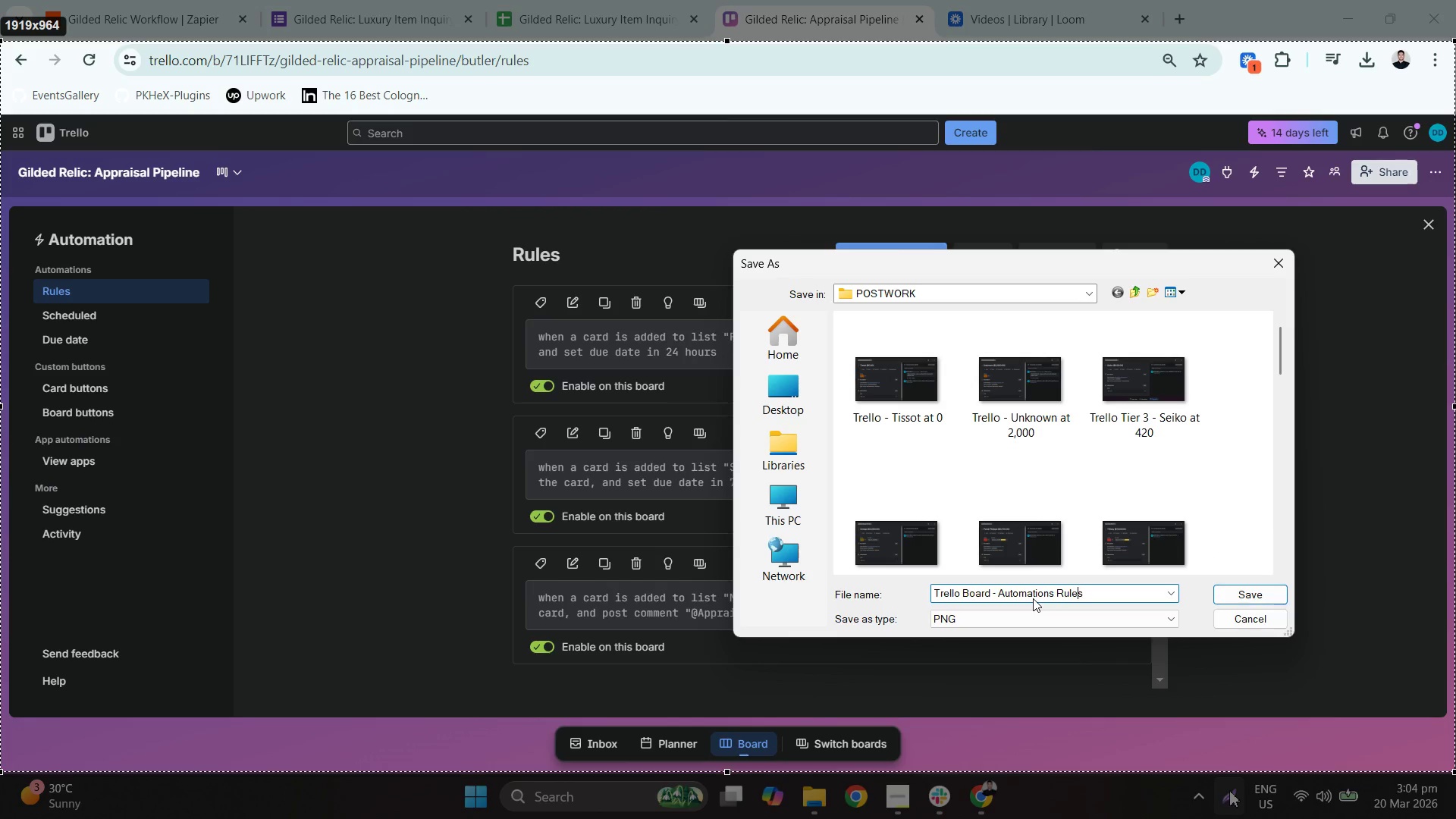 
key(ArrowLeft)
 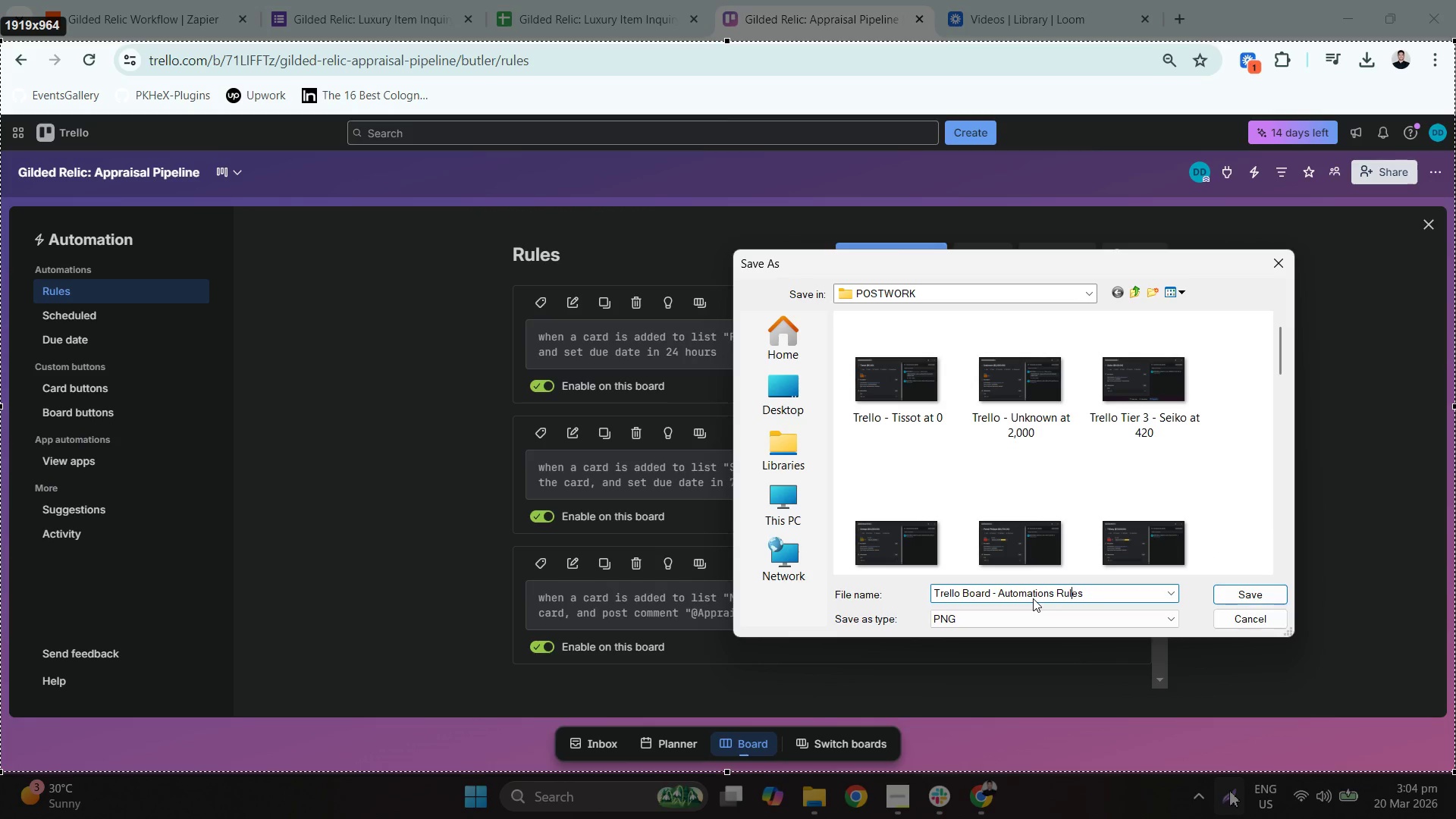 
key(ArrowLeft)
 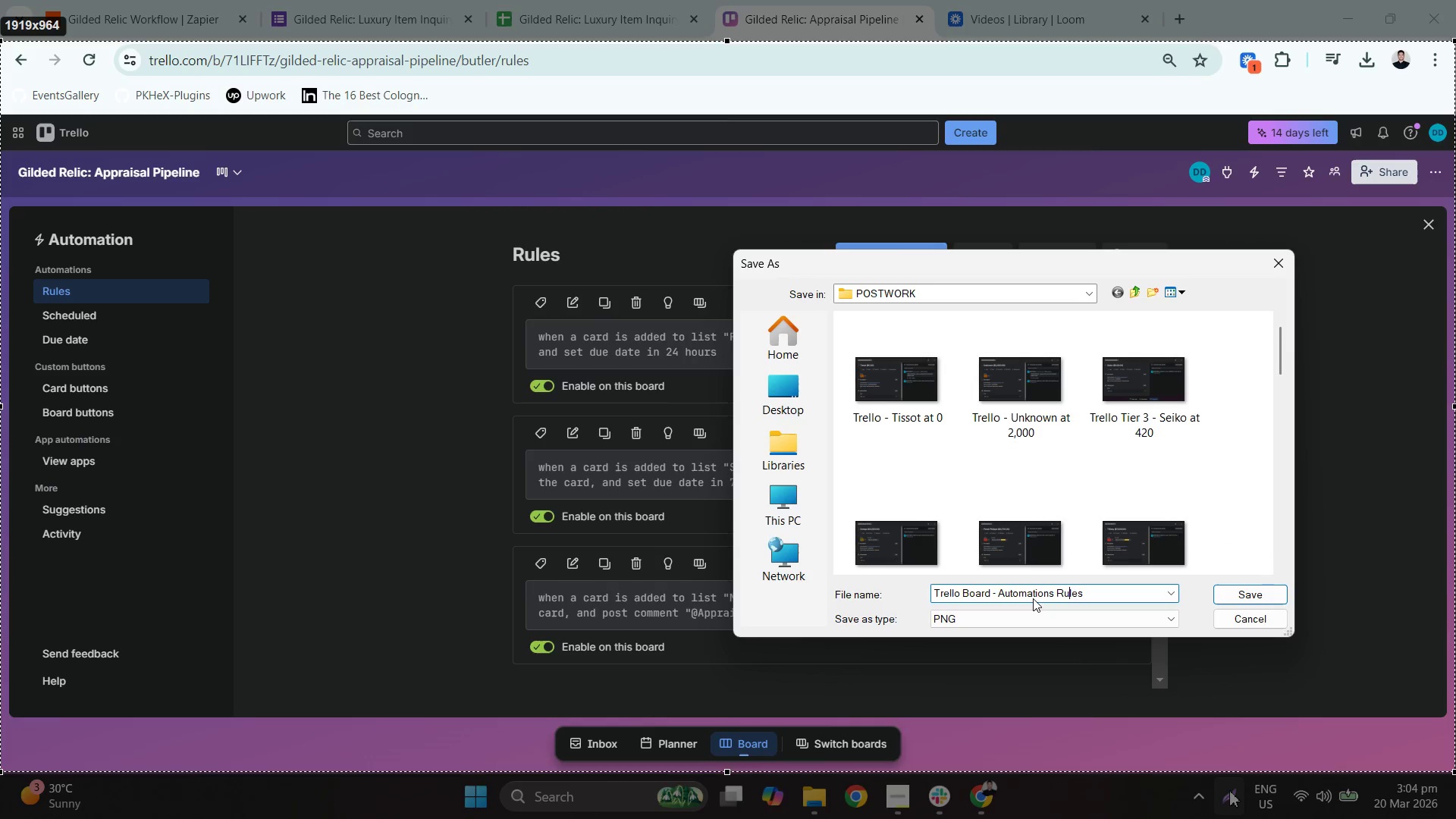 
key(ArrowLeft)
 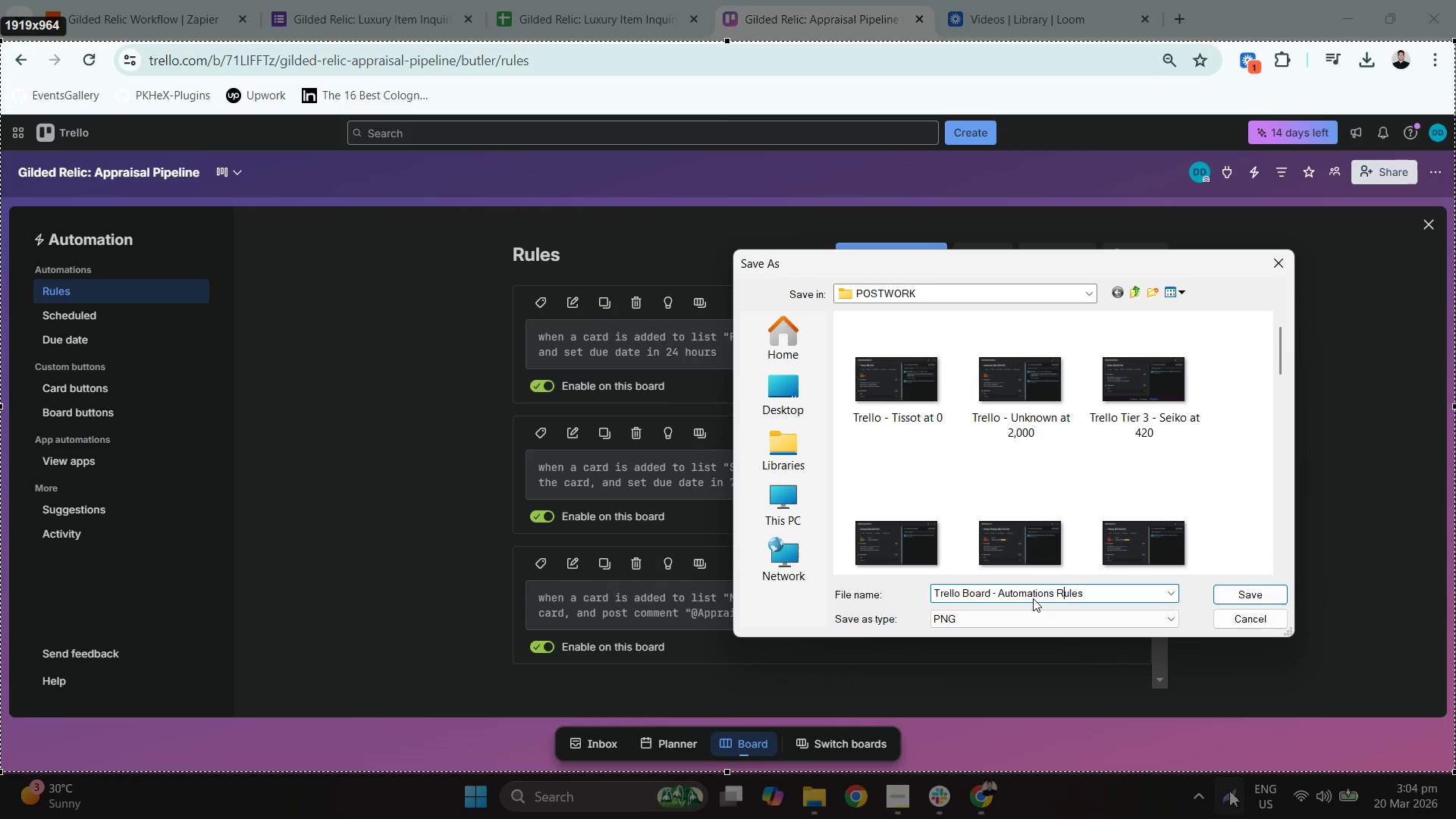 
key(ArrowLeft)
 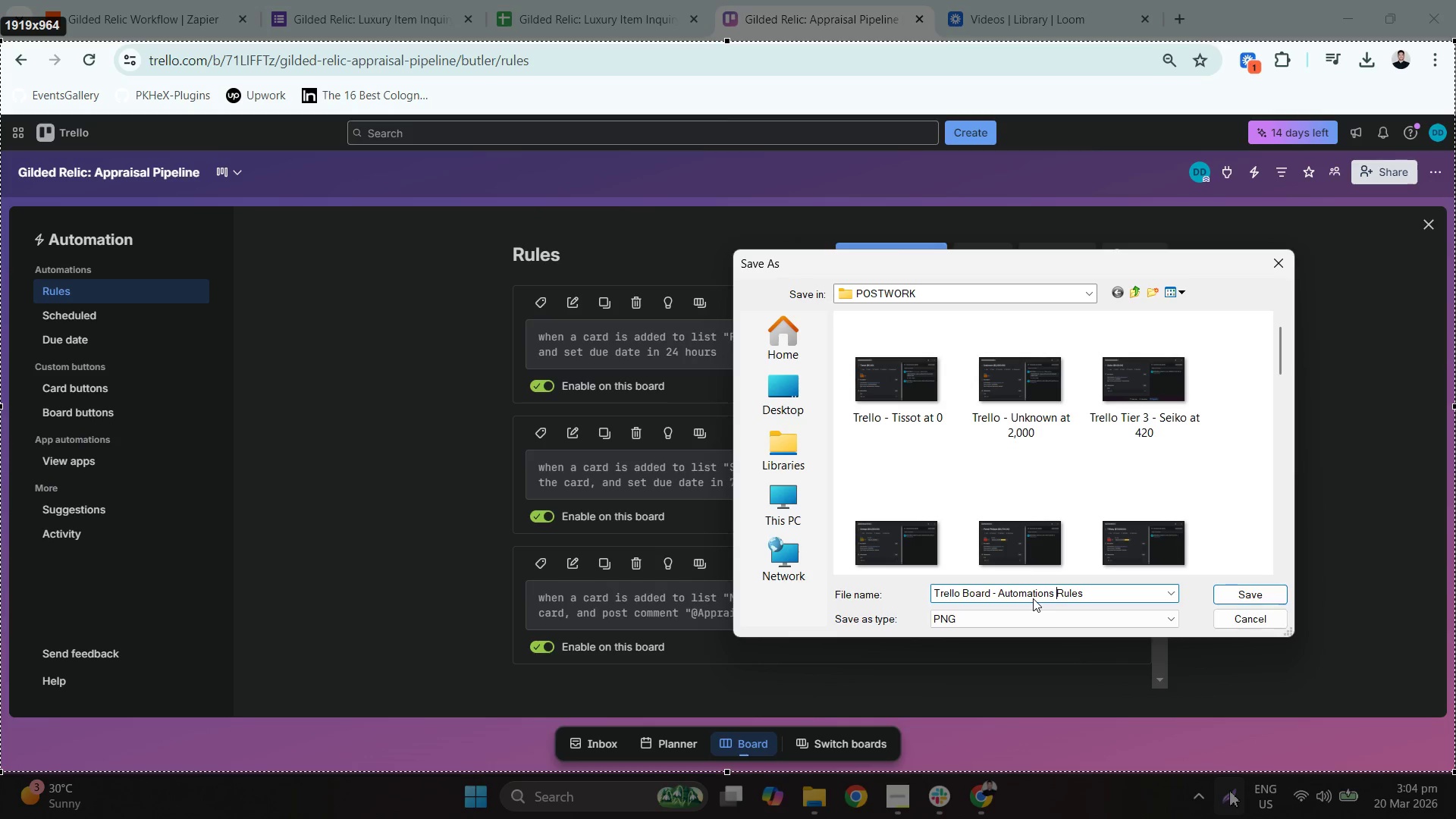 
key(ArrowLeft)
 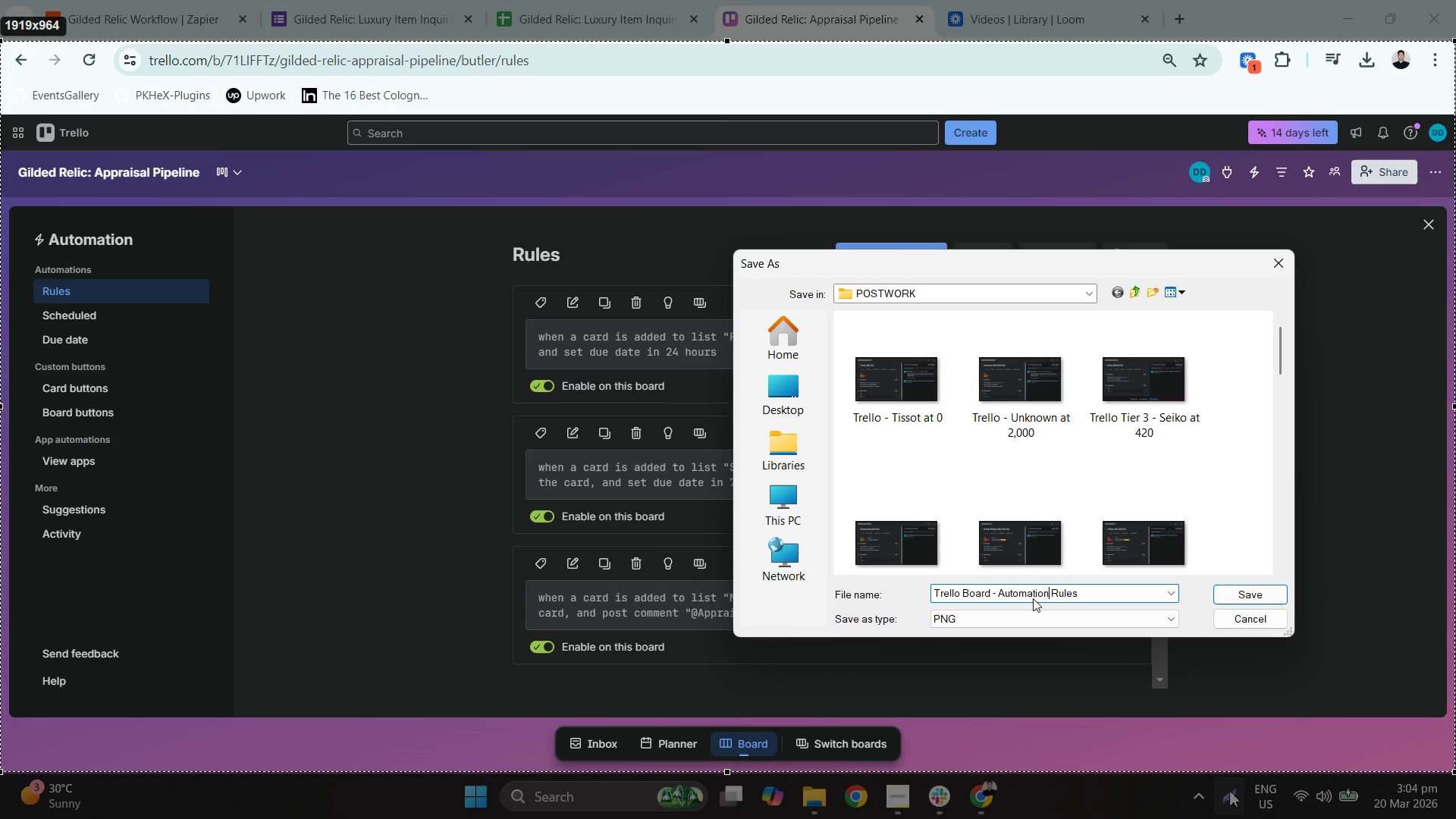 
key(Backspace)
 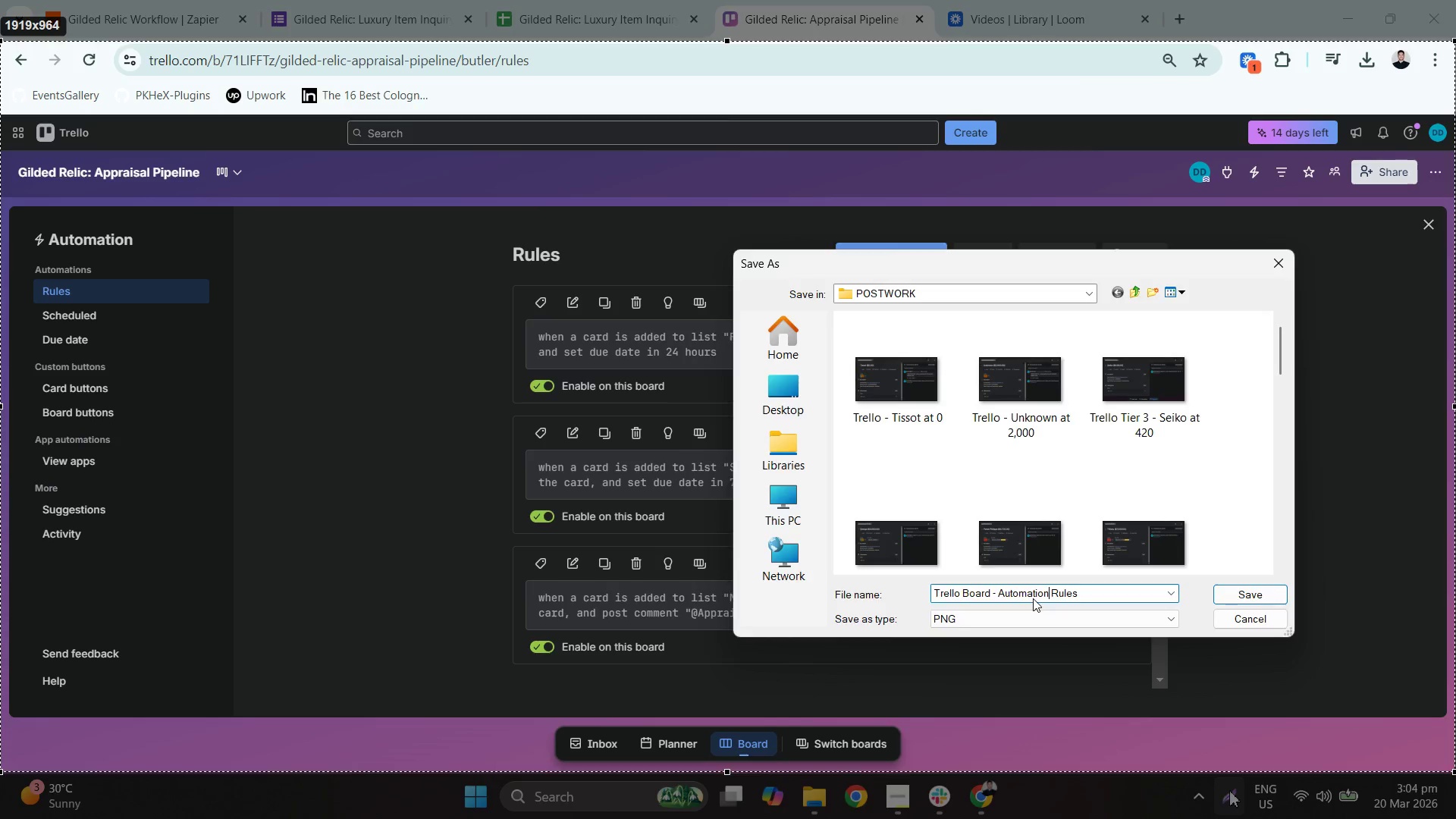 
key(Enter)